 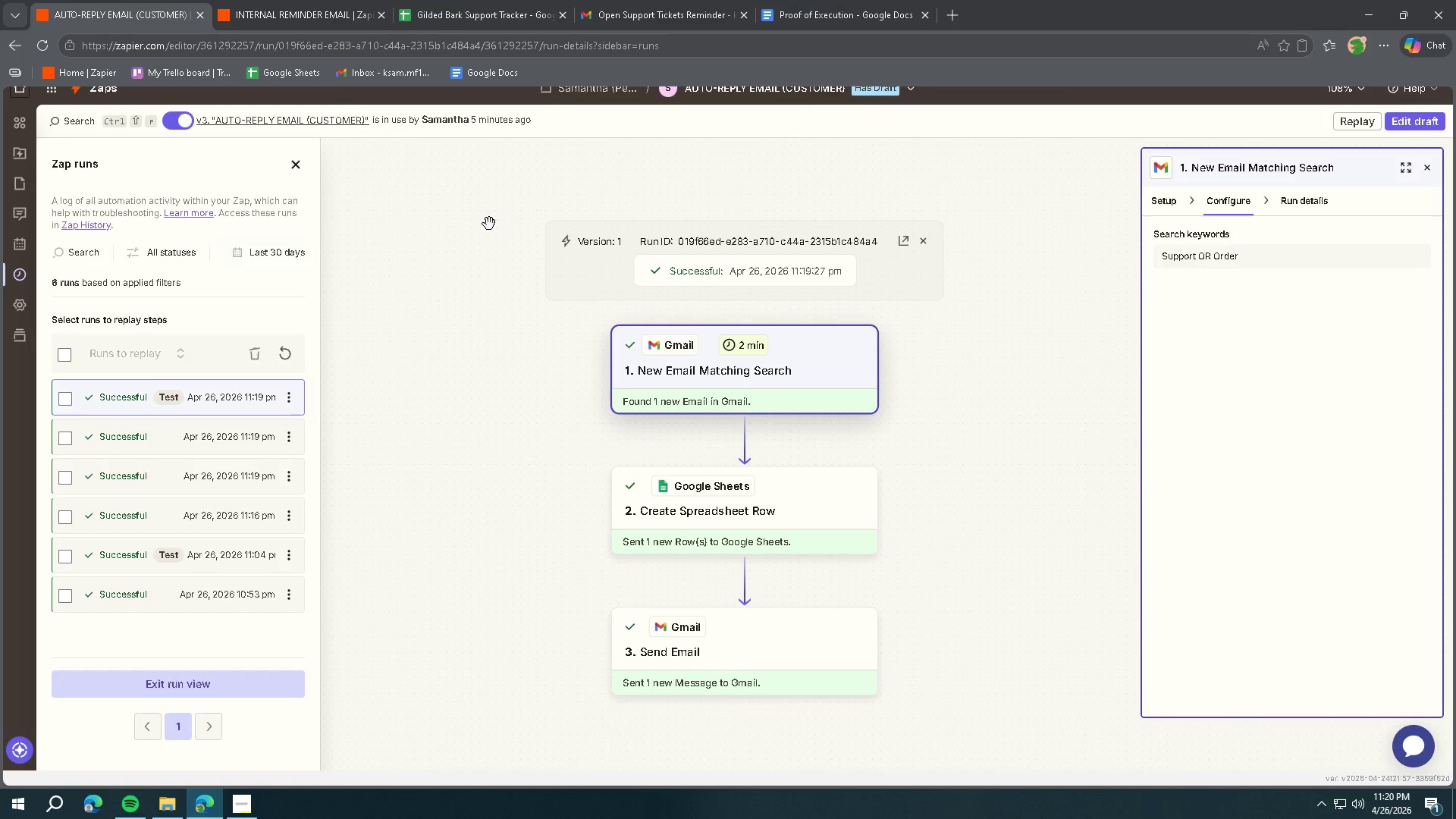 
key(Meta+Shift+ShiftLeft)
 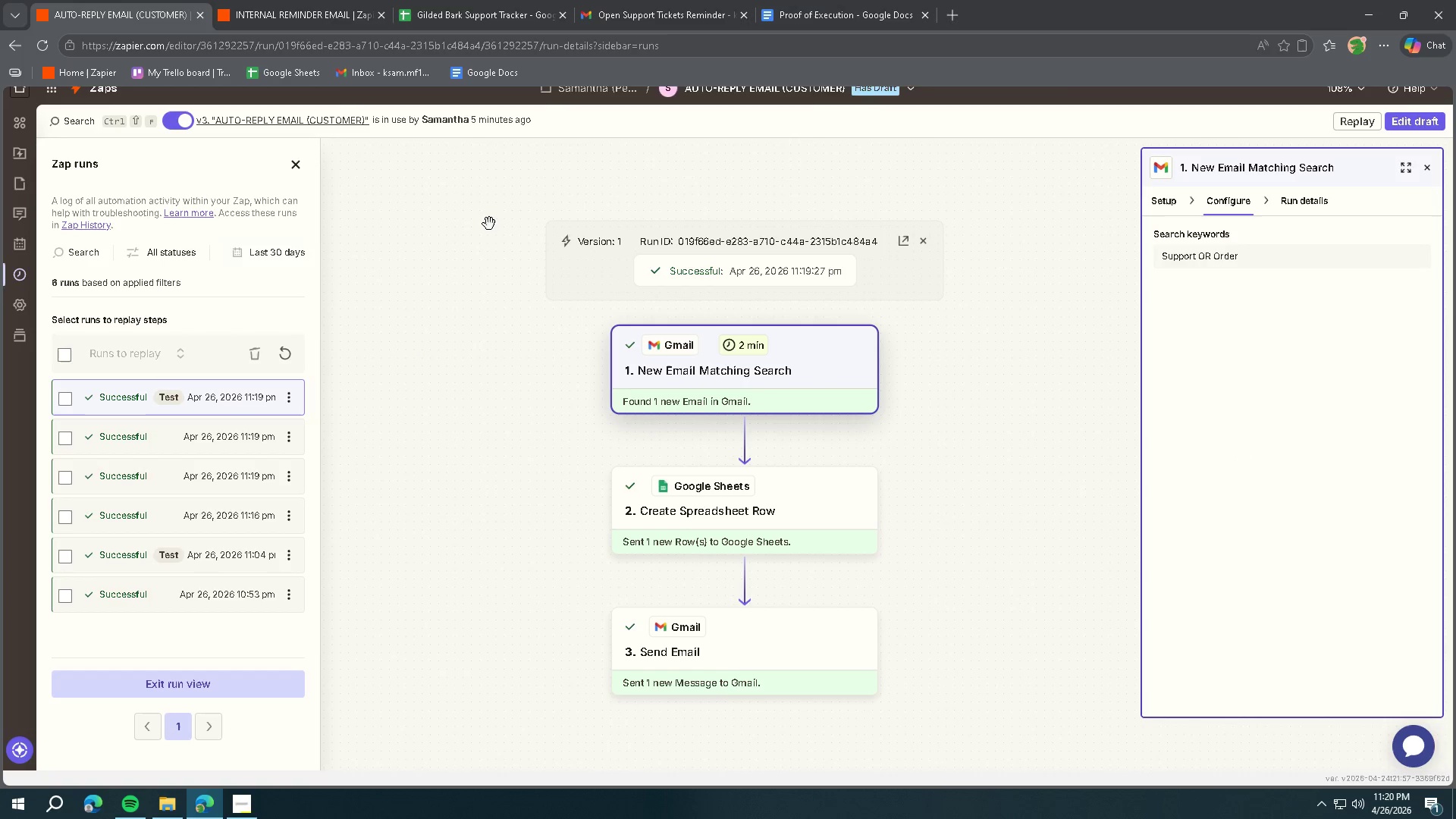 
key(Meta+Shift+S)
 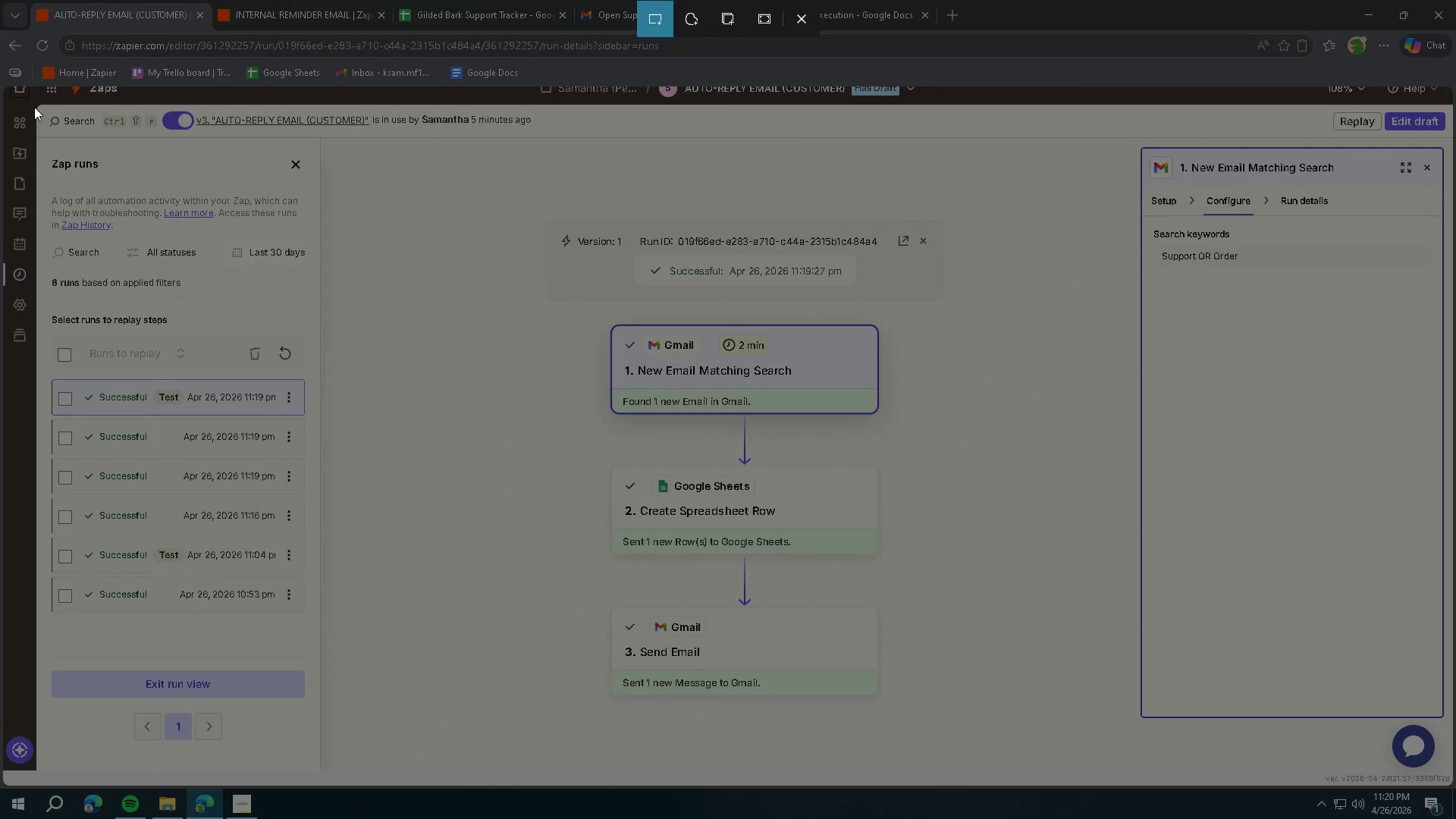 
left_click_drag(start_coordinate=[41, 106], to_coordinate=[1451, 786])
 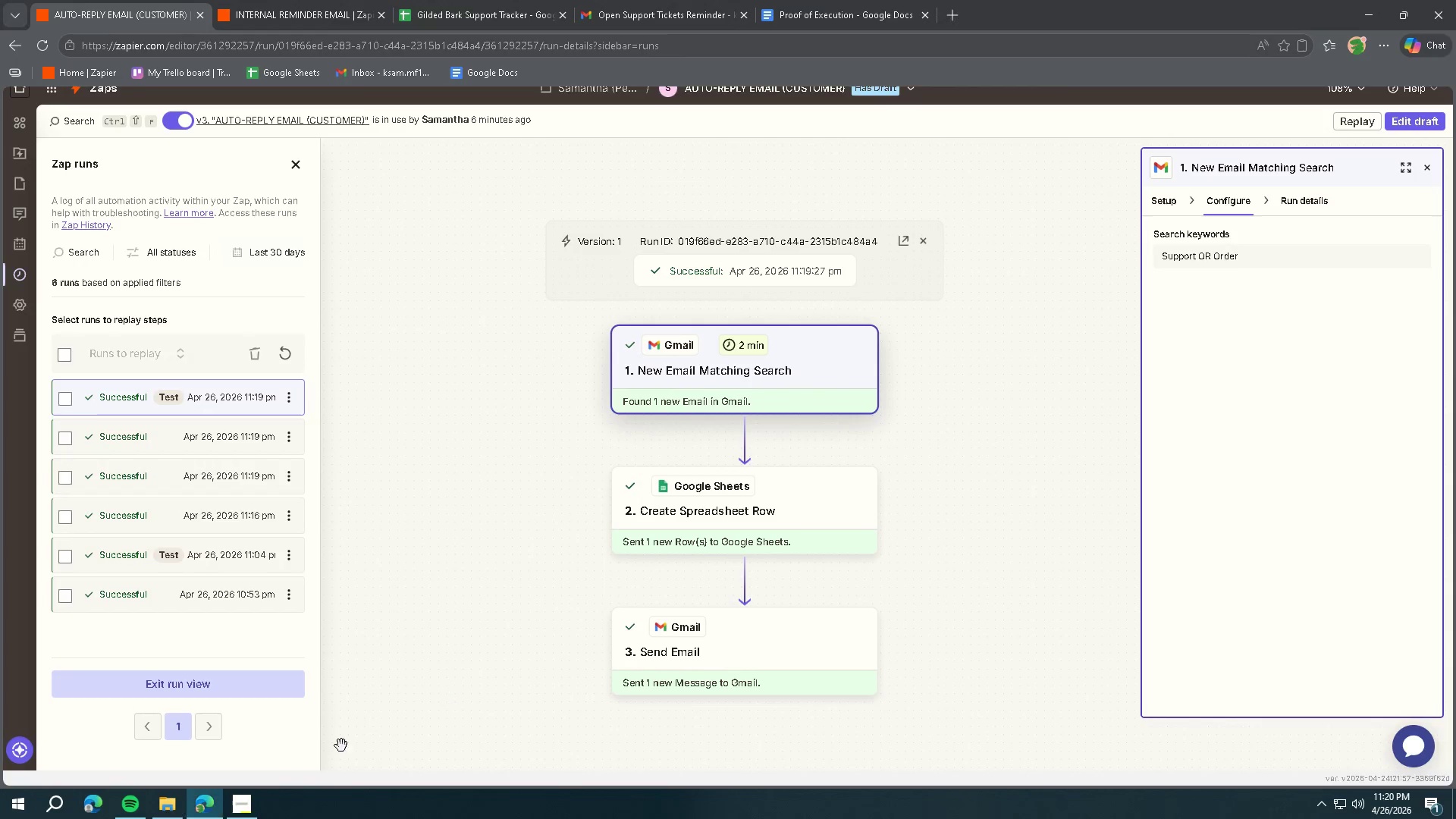 
mouse_move([281, 781])
 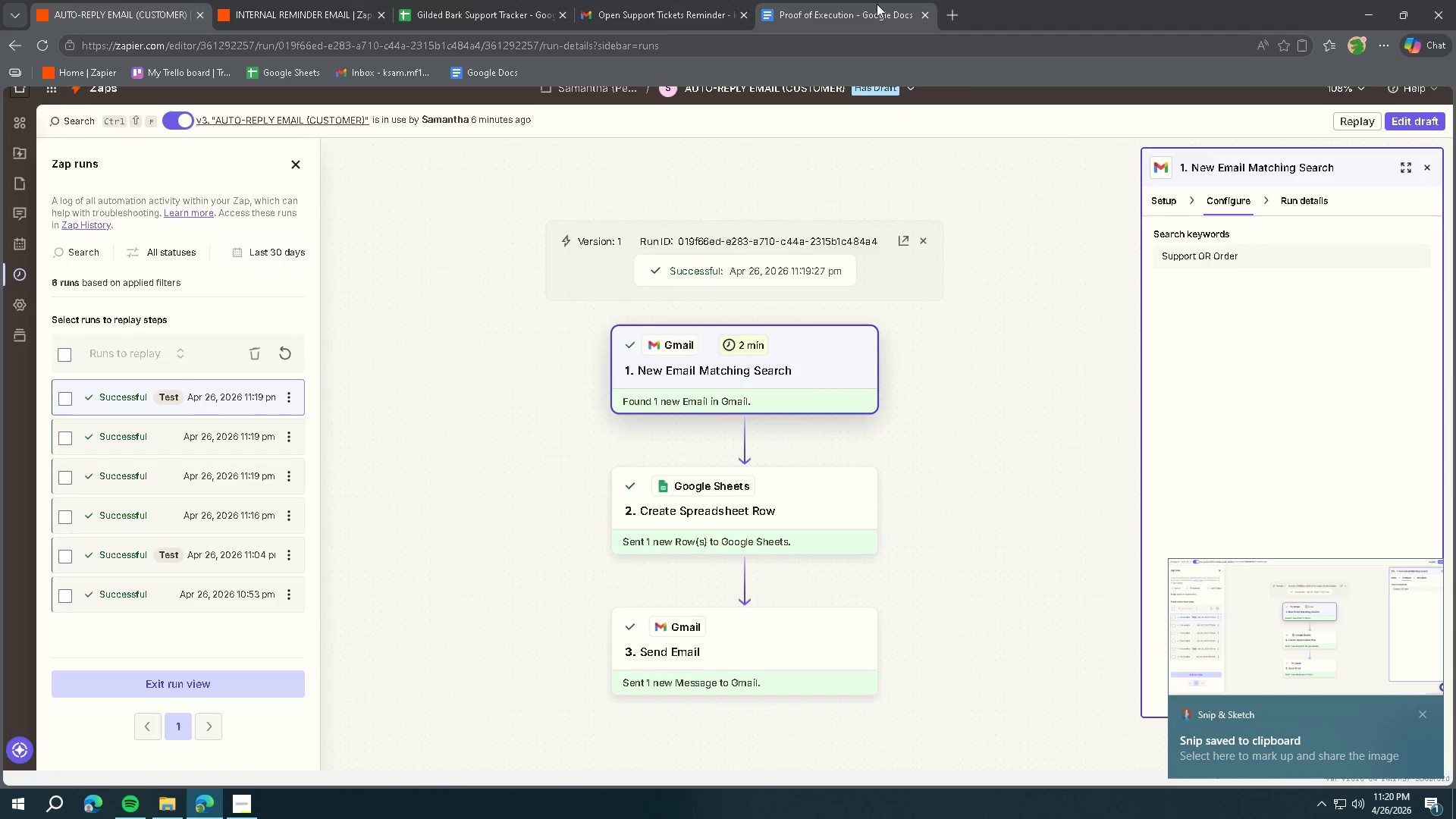 
left_click([865, 5])
 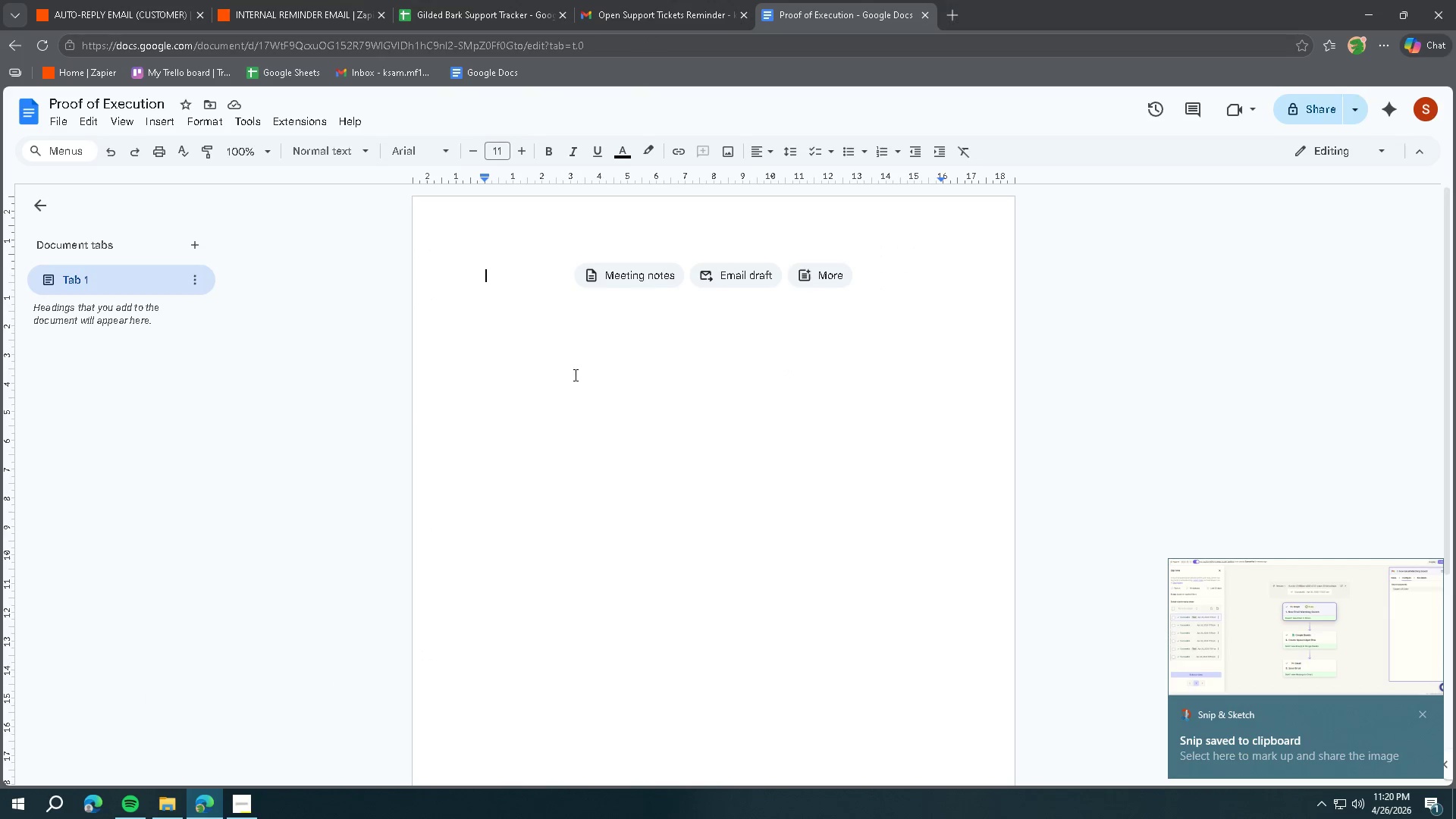 
key(Control+V)
 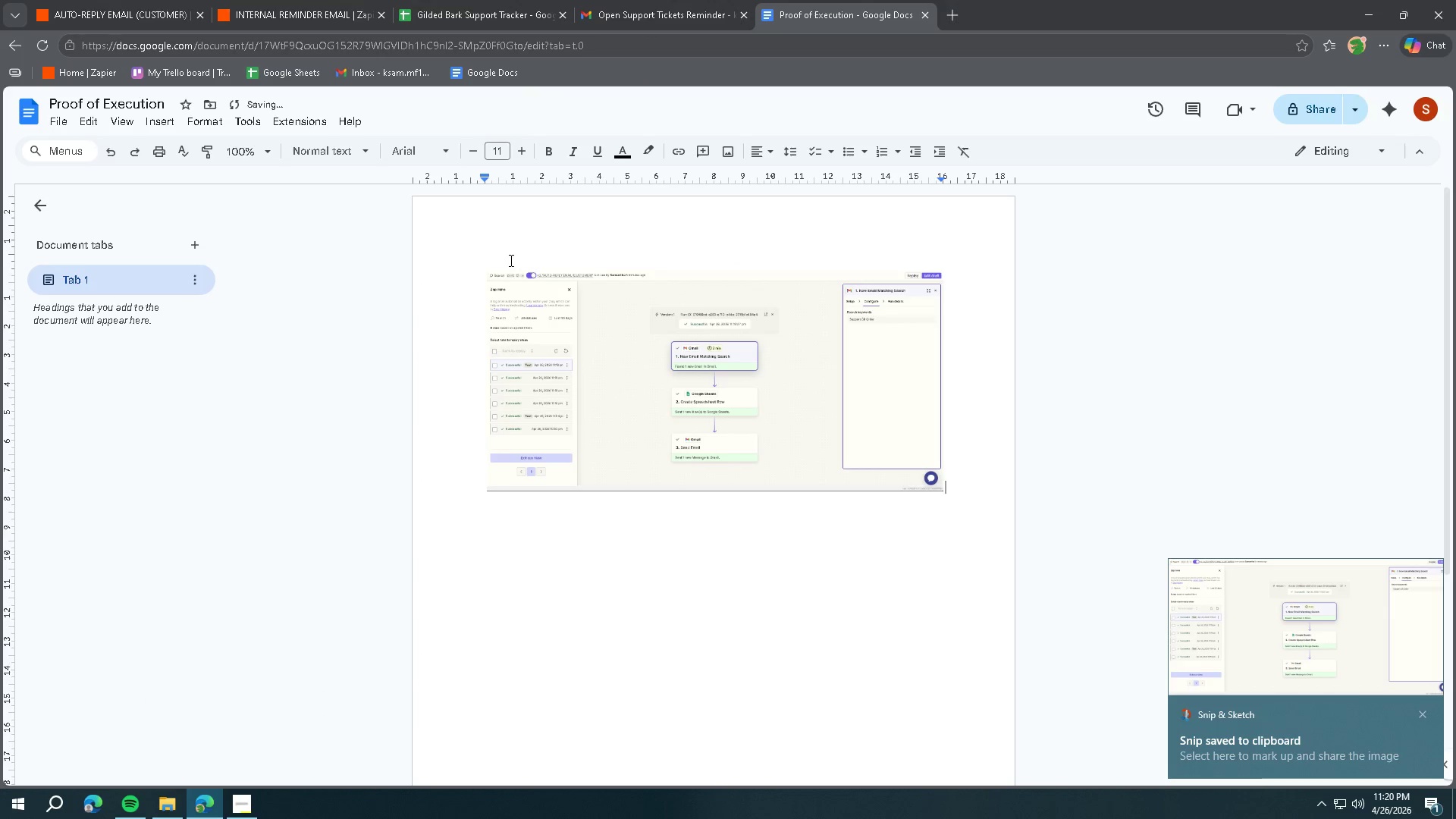 
left_click([491, 257])
 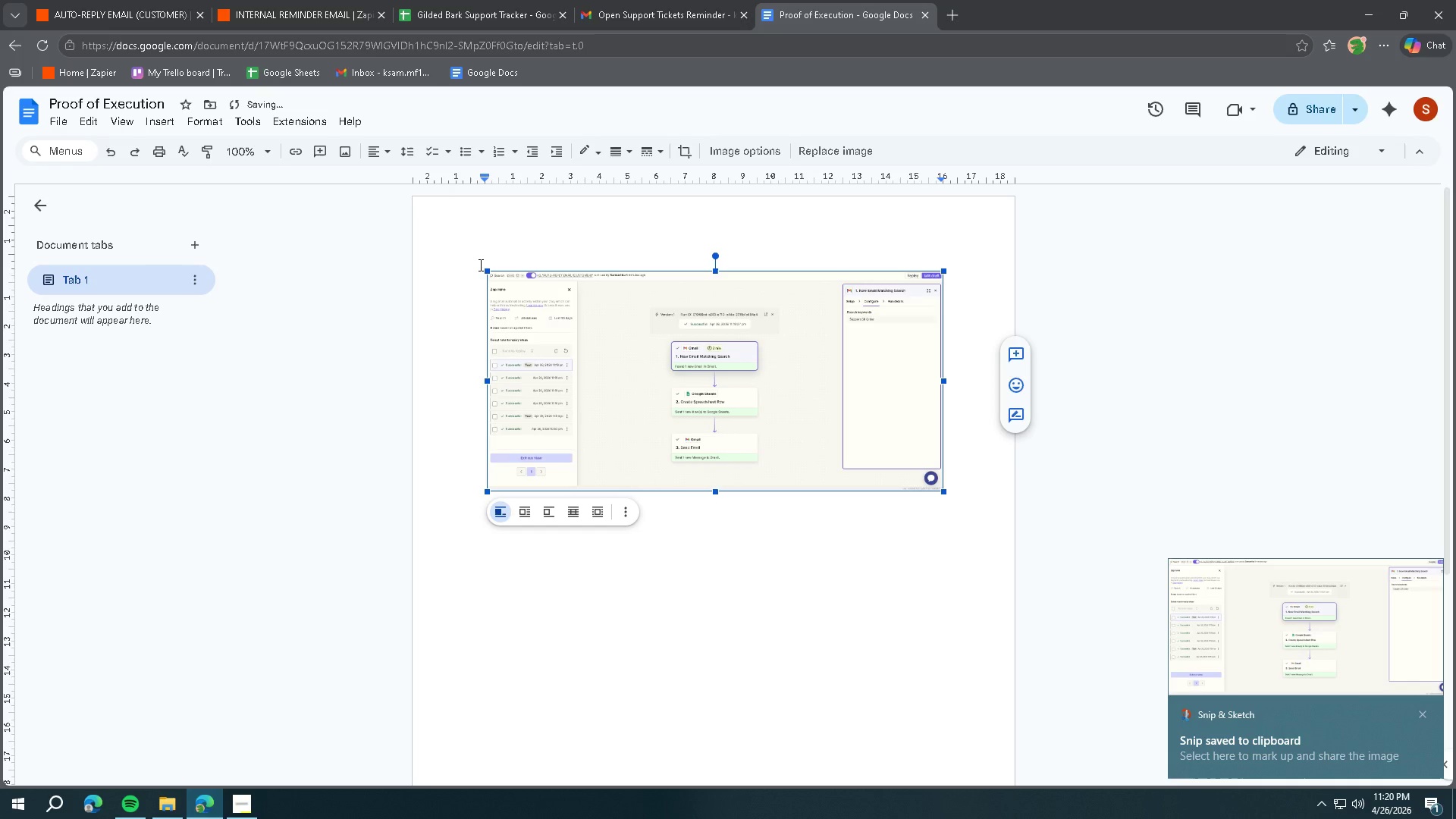 
left_click([479, 265])
 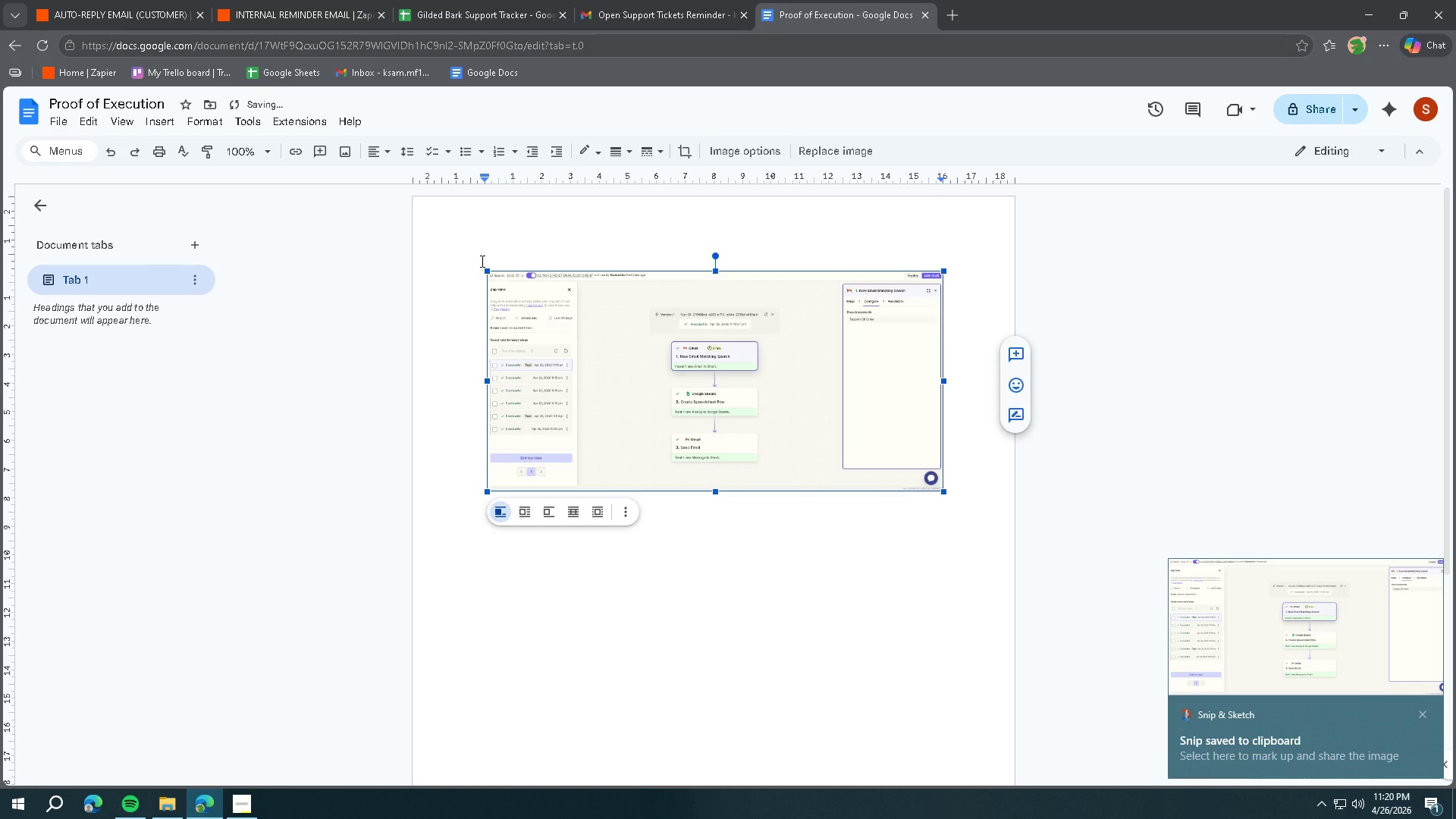 
key(Control+ControlLeft)
 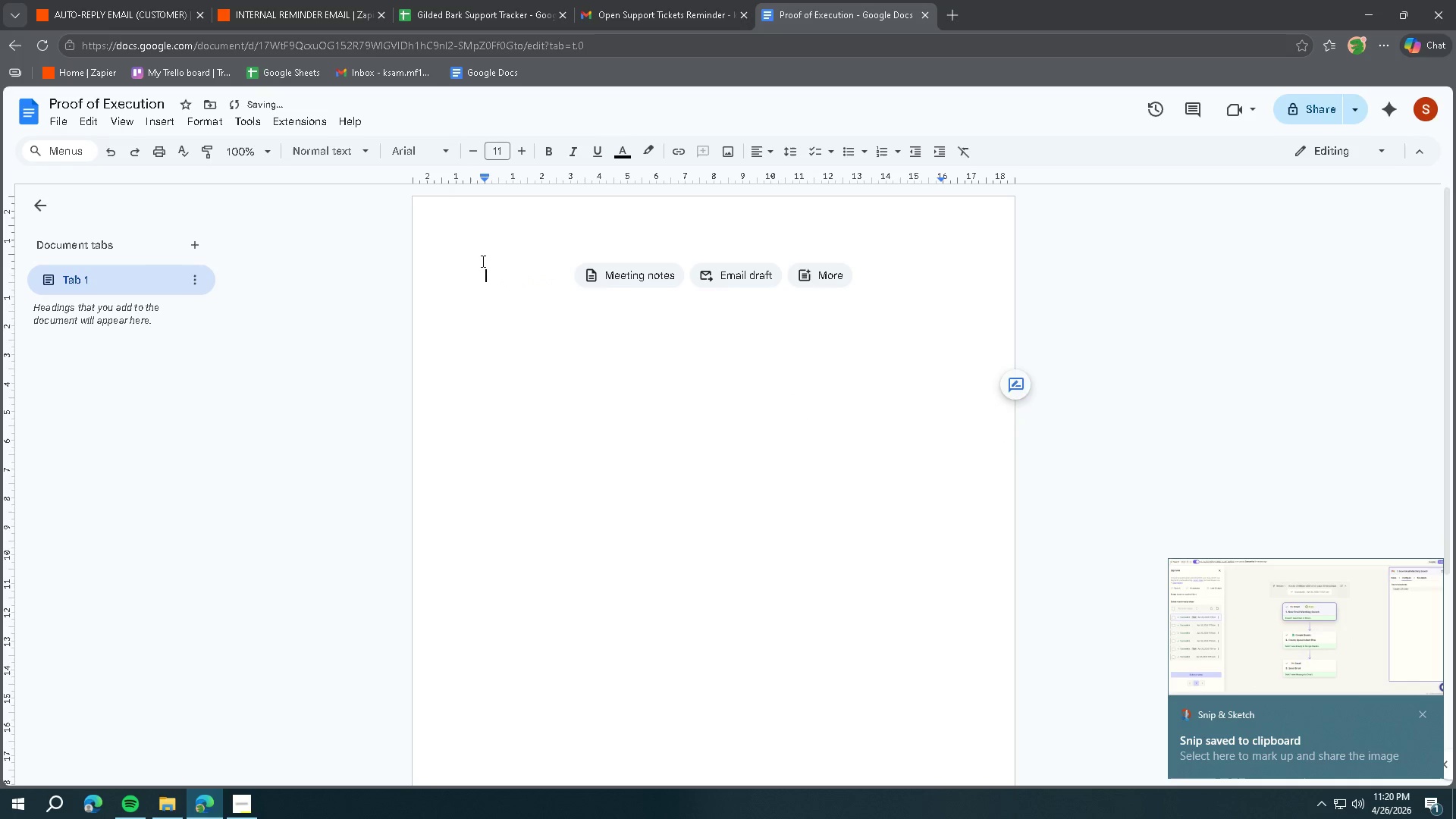 
key(Control+Z)
 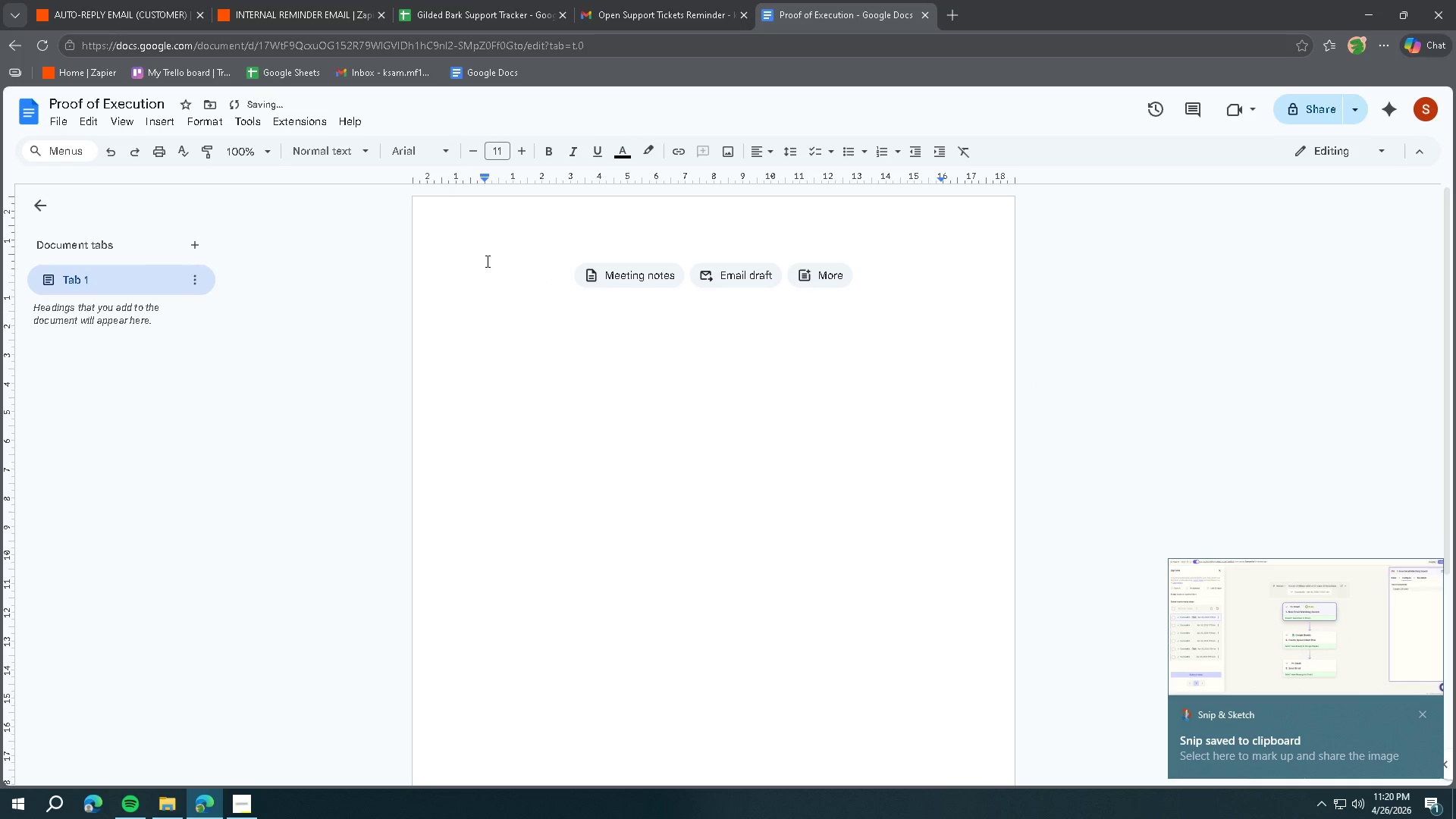 
key(Control+ControlLeft)
 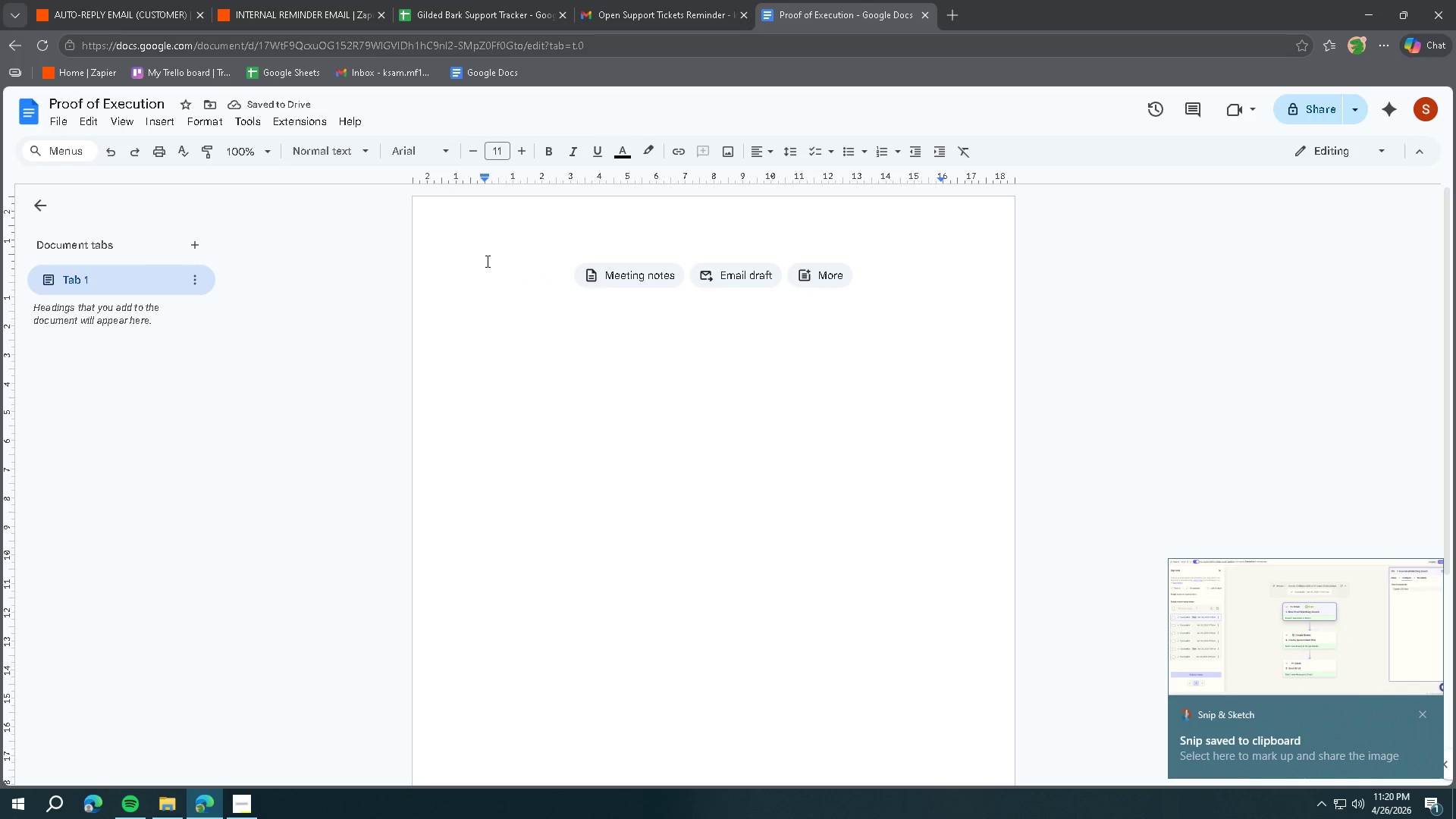 
key(Control+B)
 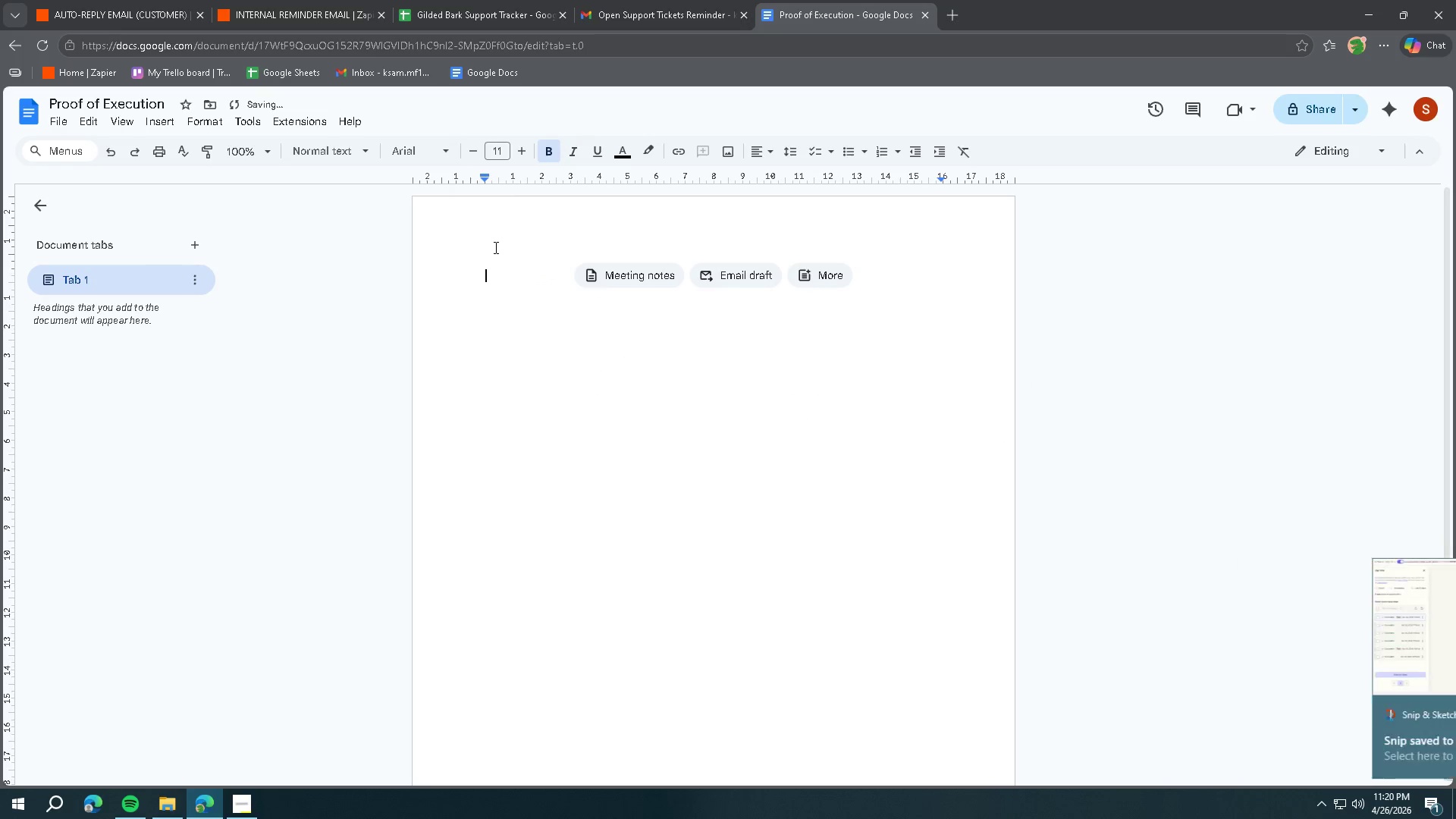 
type(Zap 1.)
 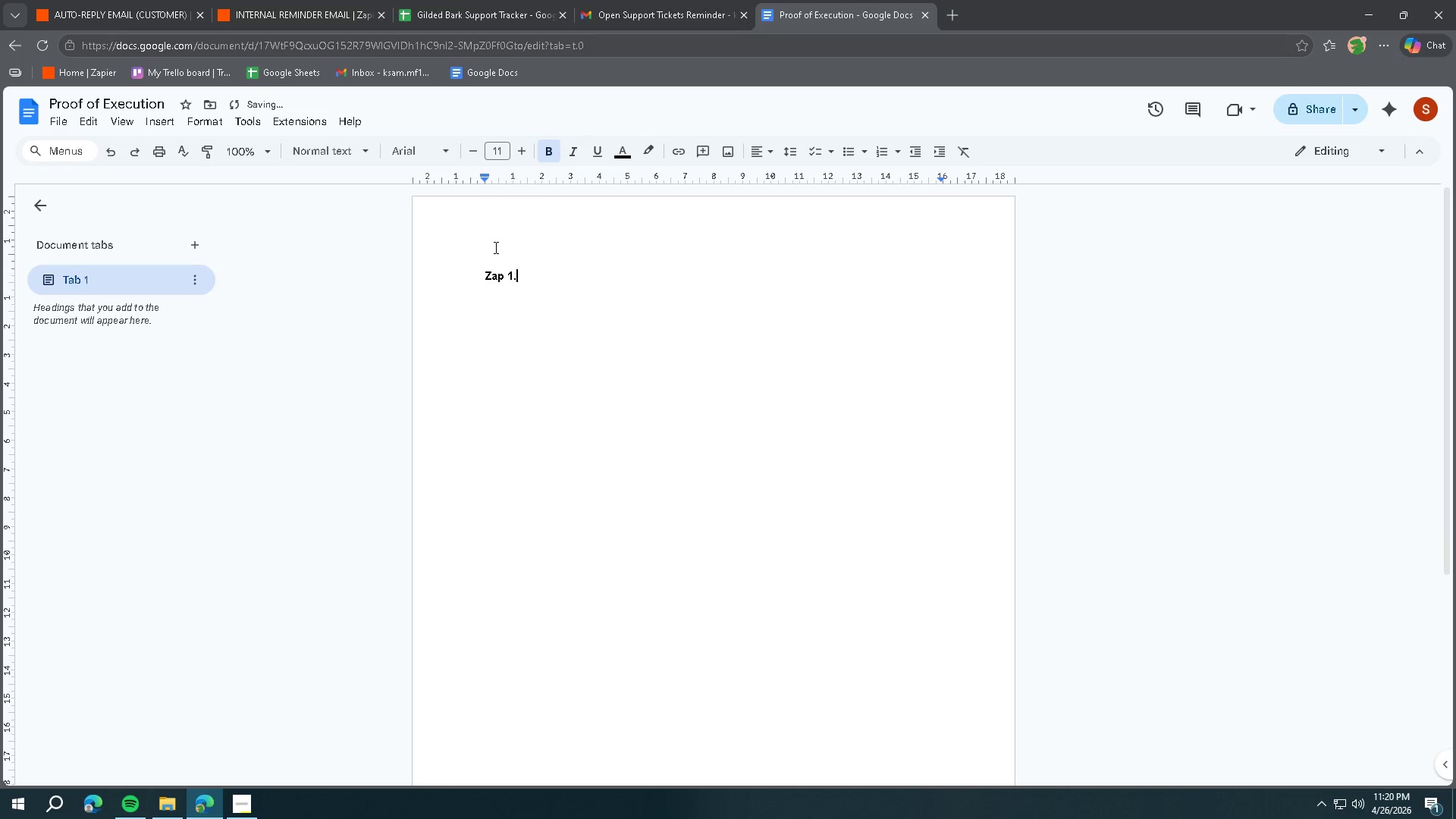 
key(Enter)
 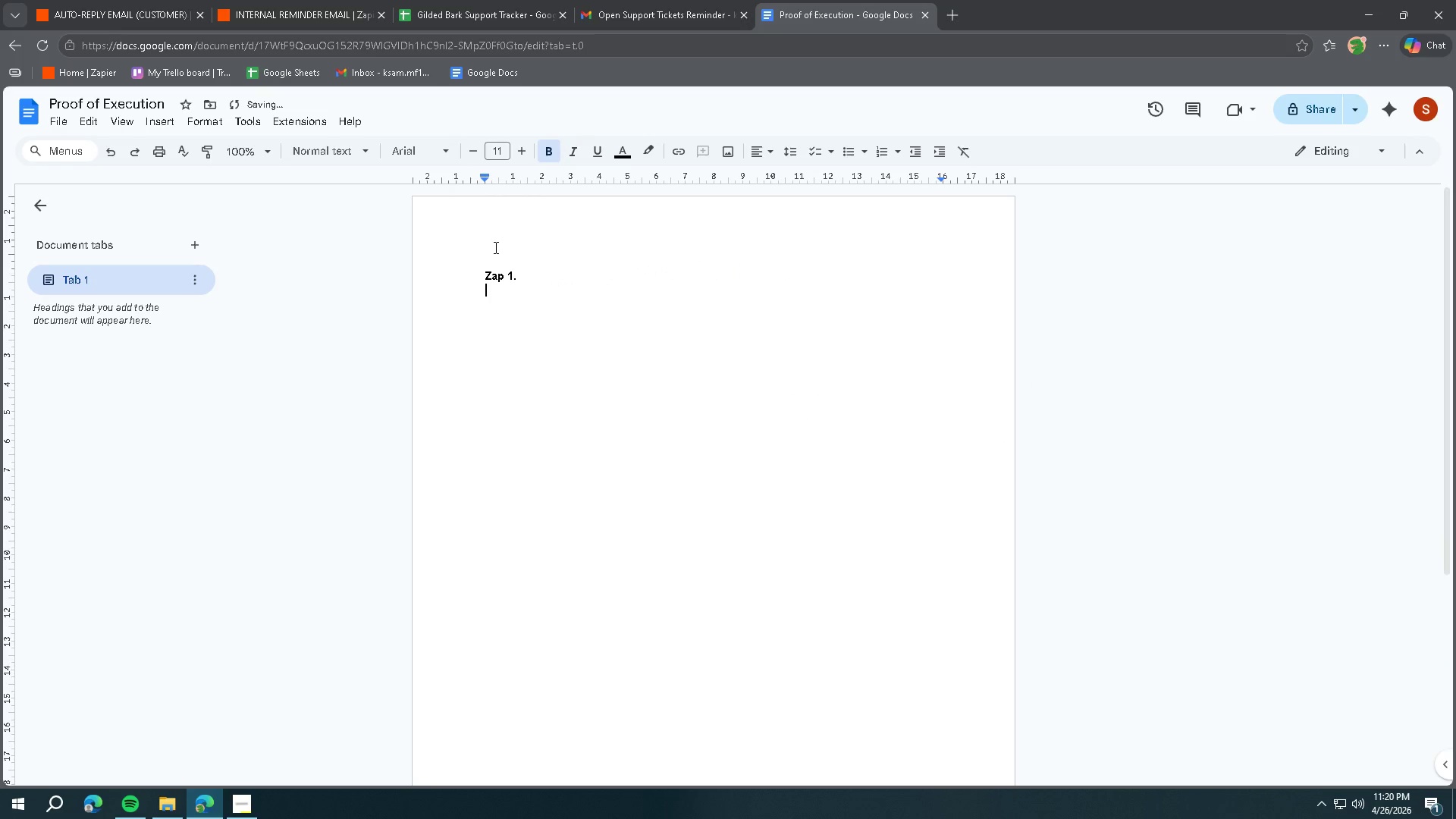 
key(Control+ControlLeft)
 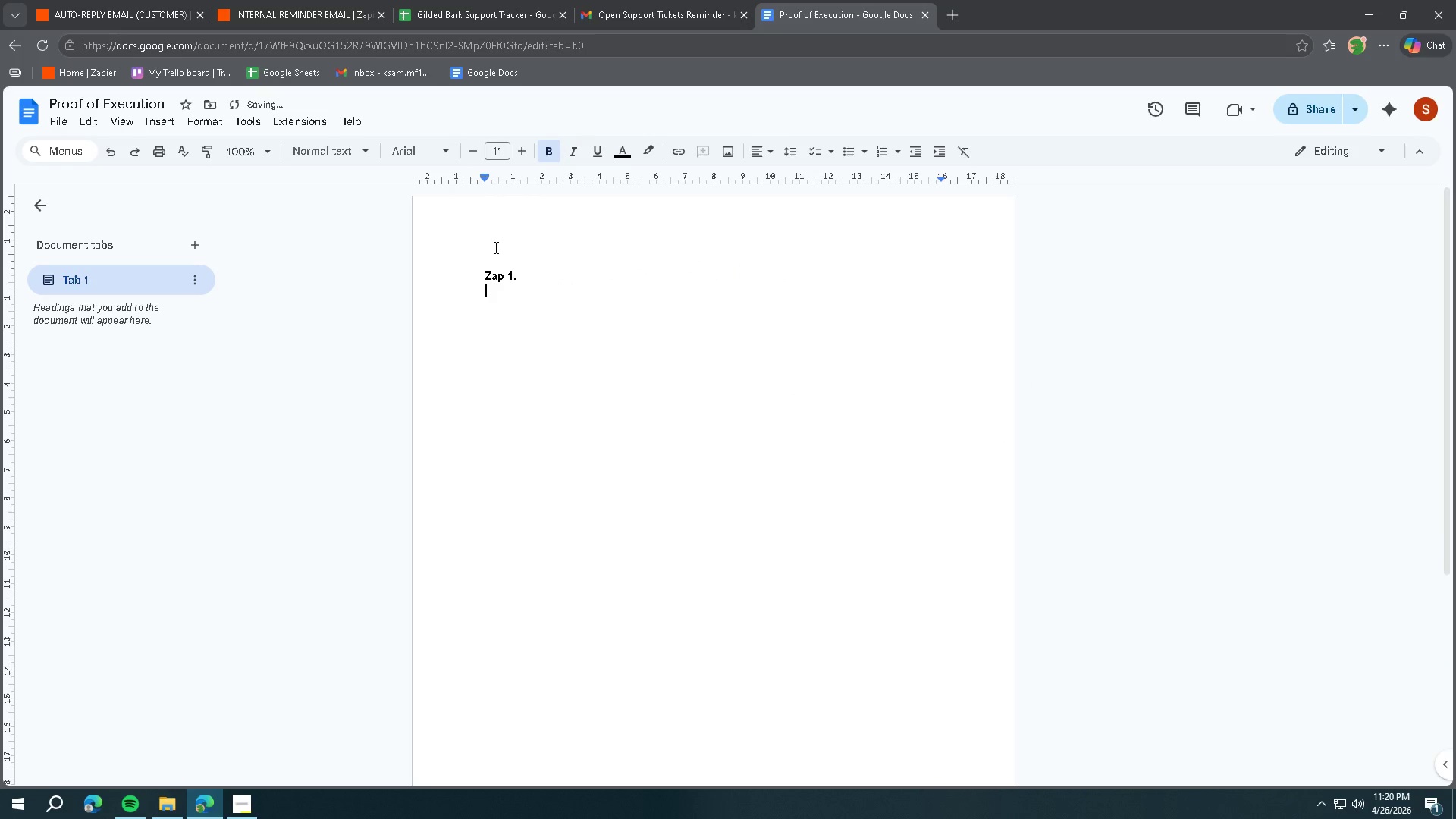 
key(Control+V)
 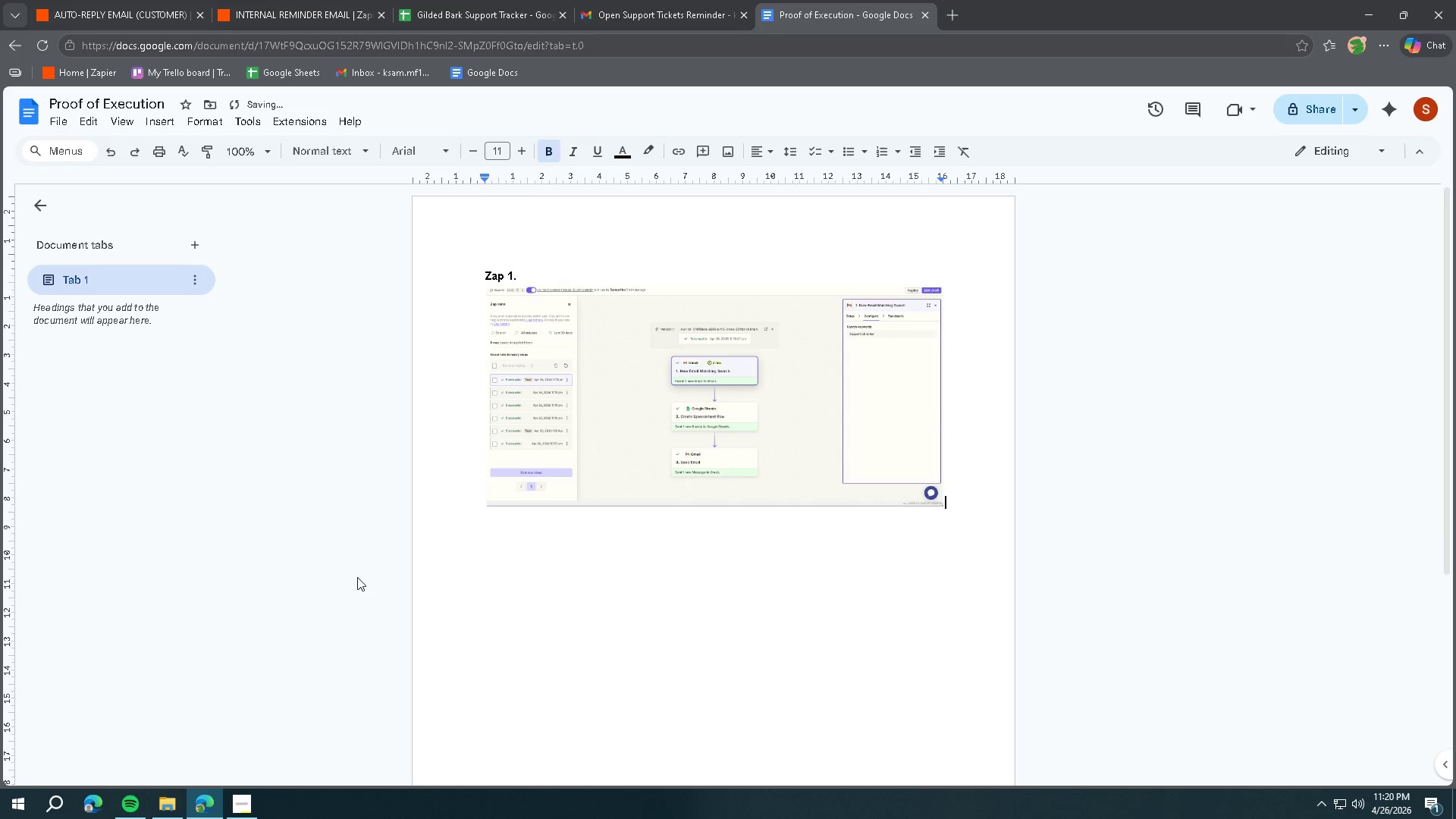 
left_click([246, 802])